 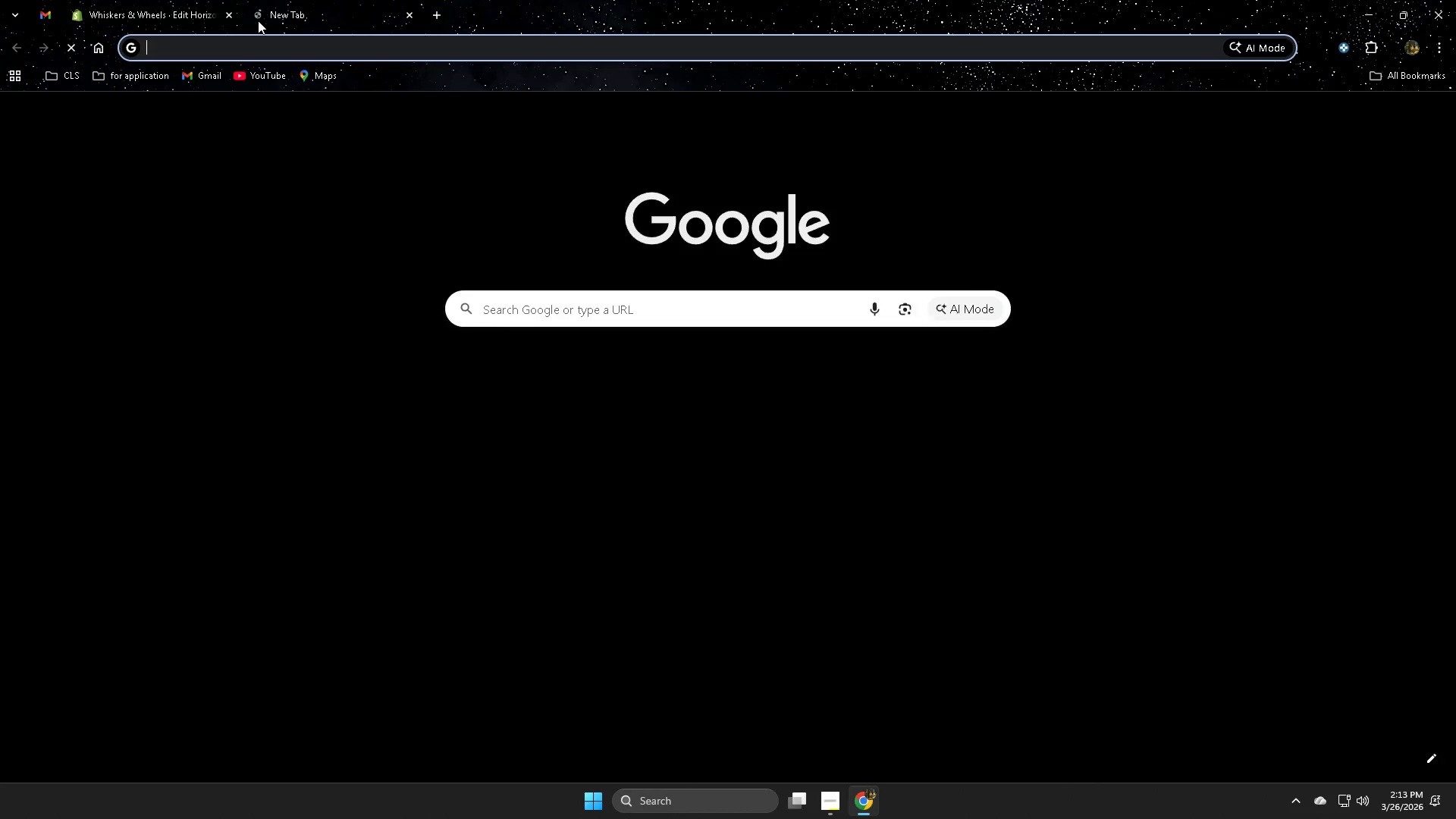 
type(sh)
 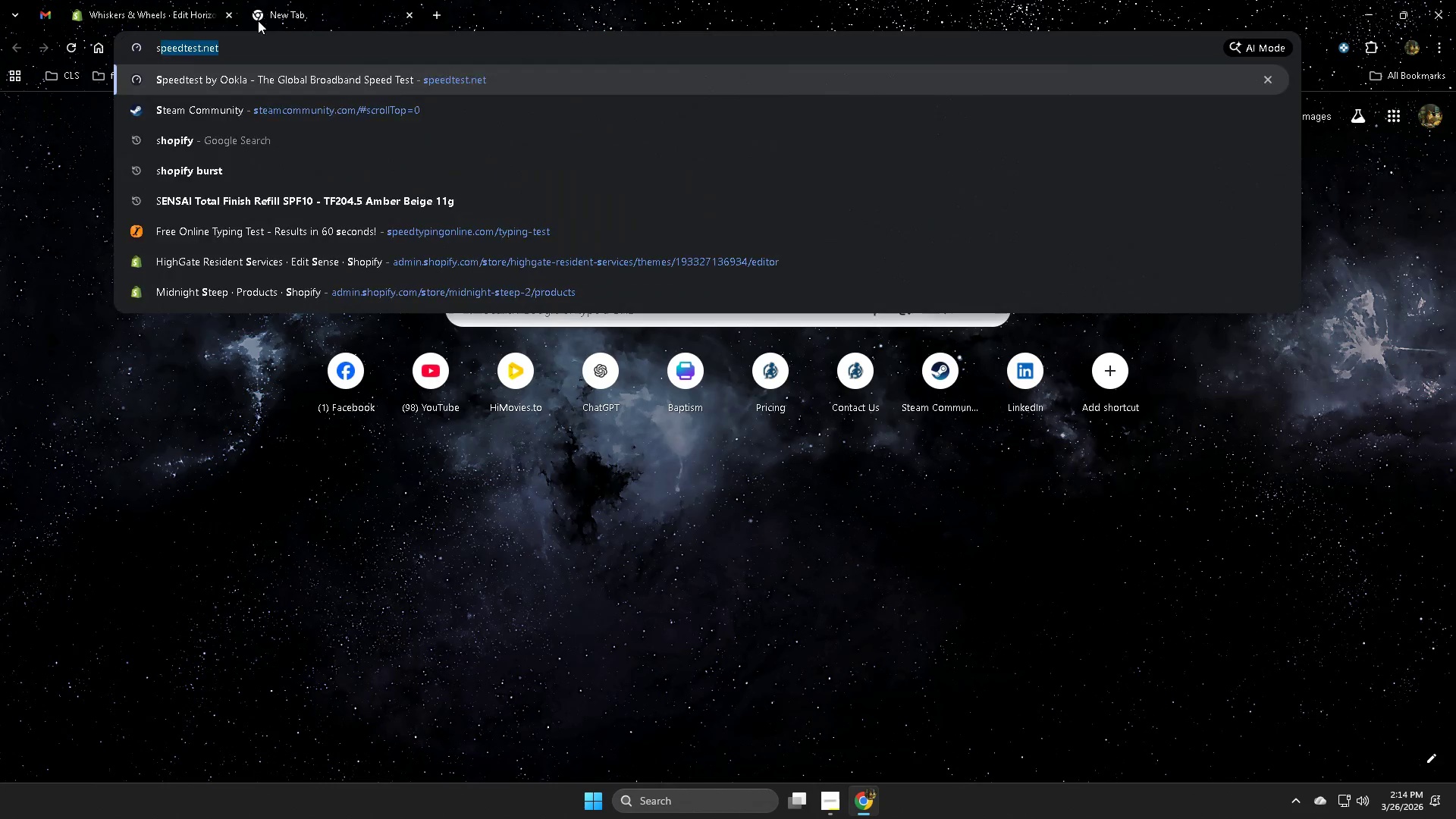 
hold_key(key=O, duration=0.34)
 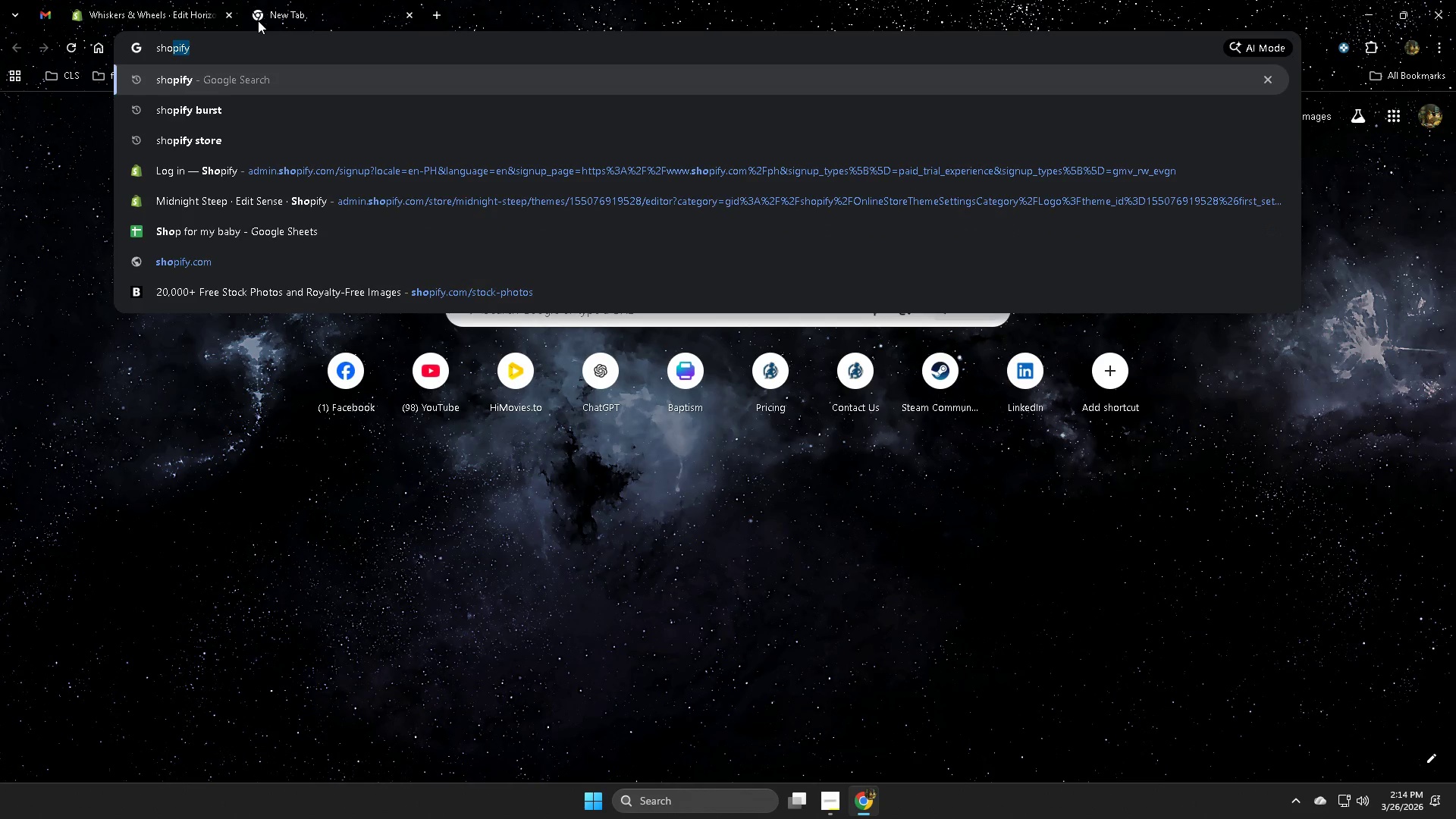 
key(ArrowDown)
 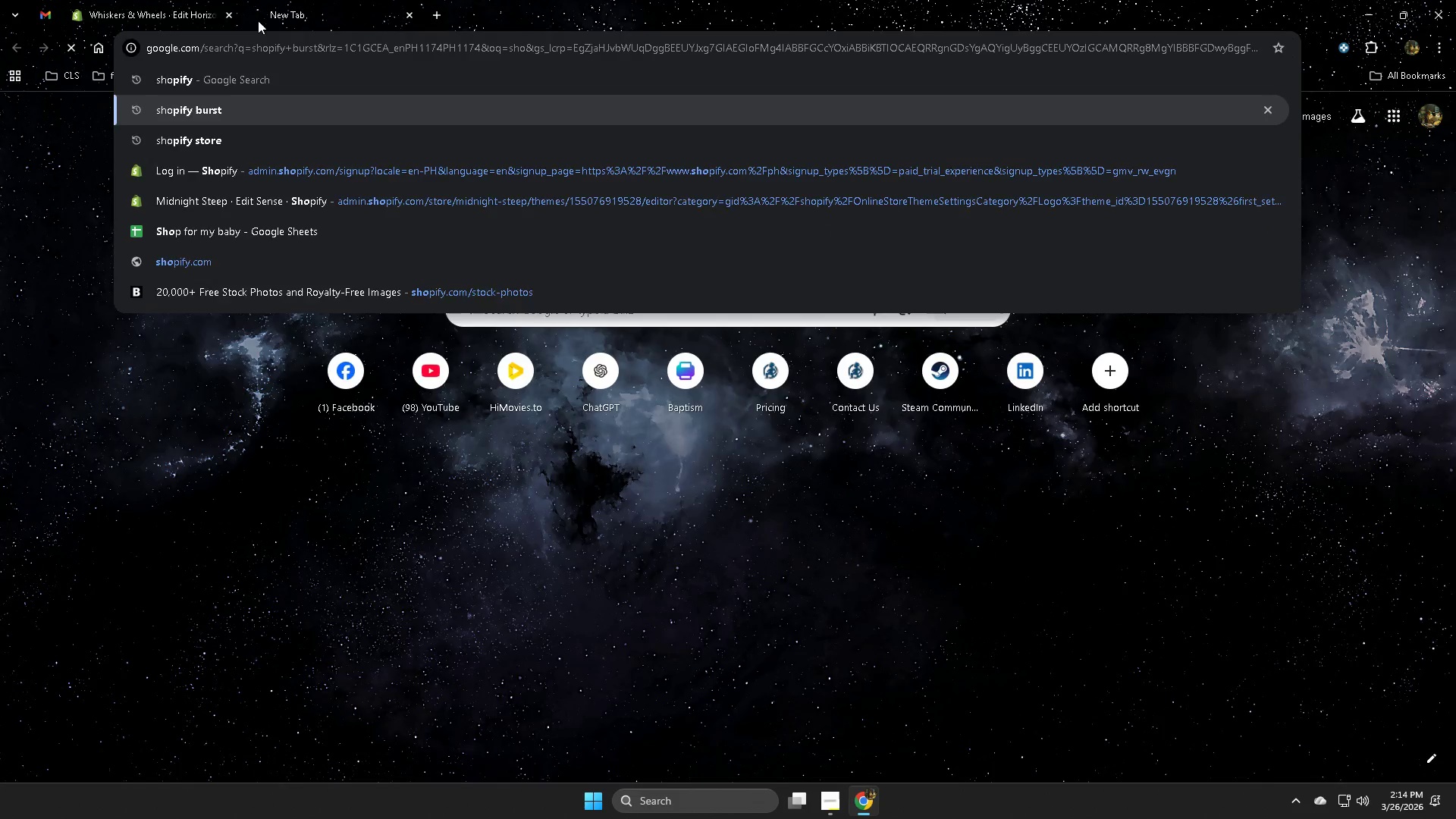 
key(Enter)
 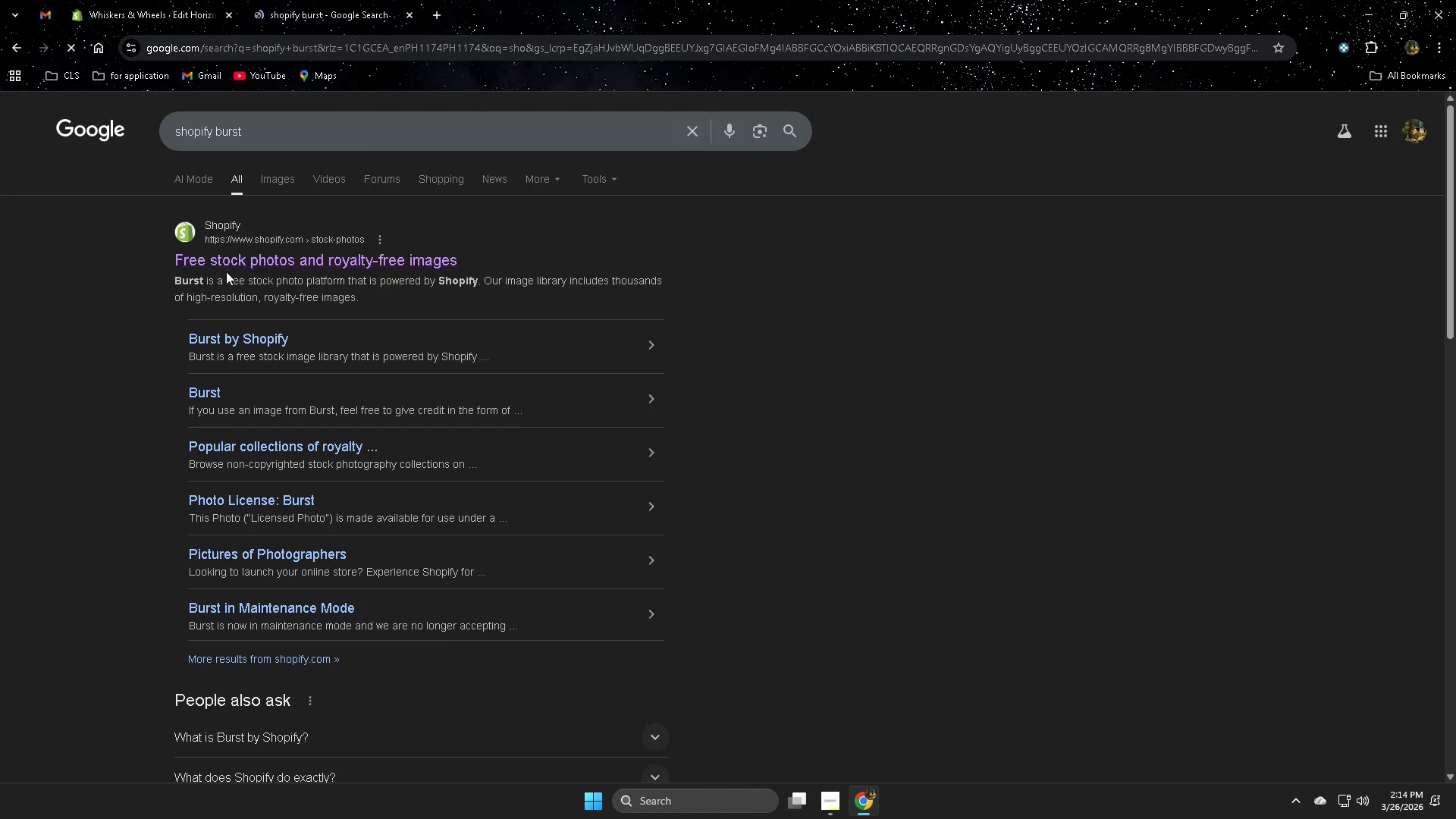 
left_click([235, 267])
 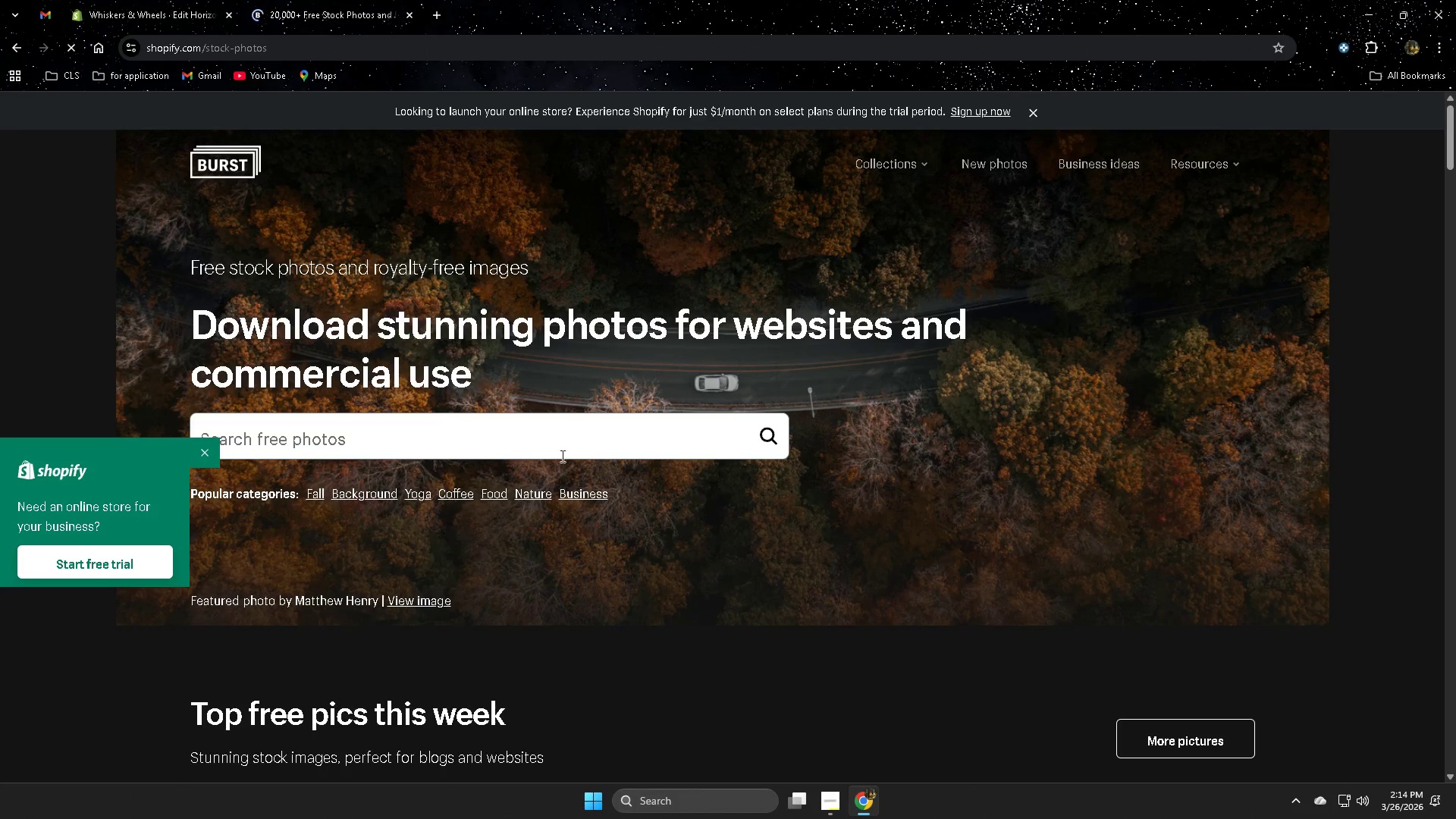 
left_click([479, 445])
 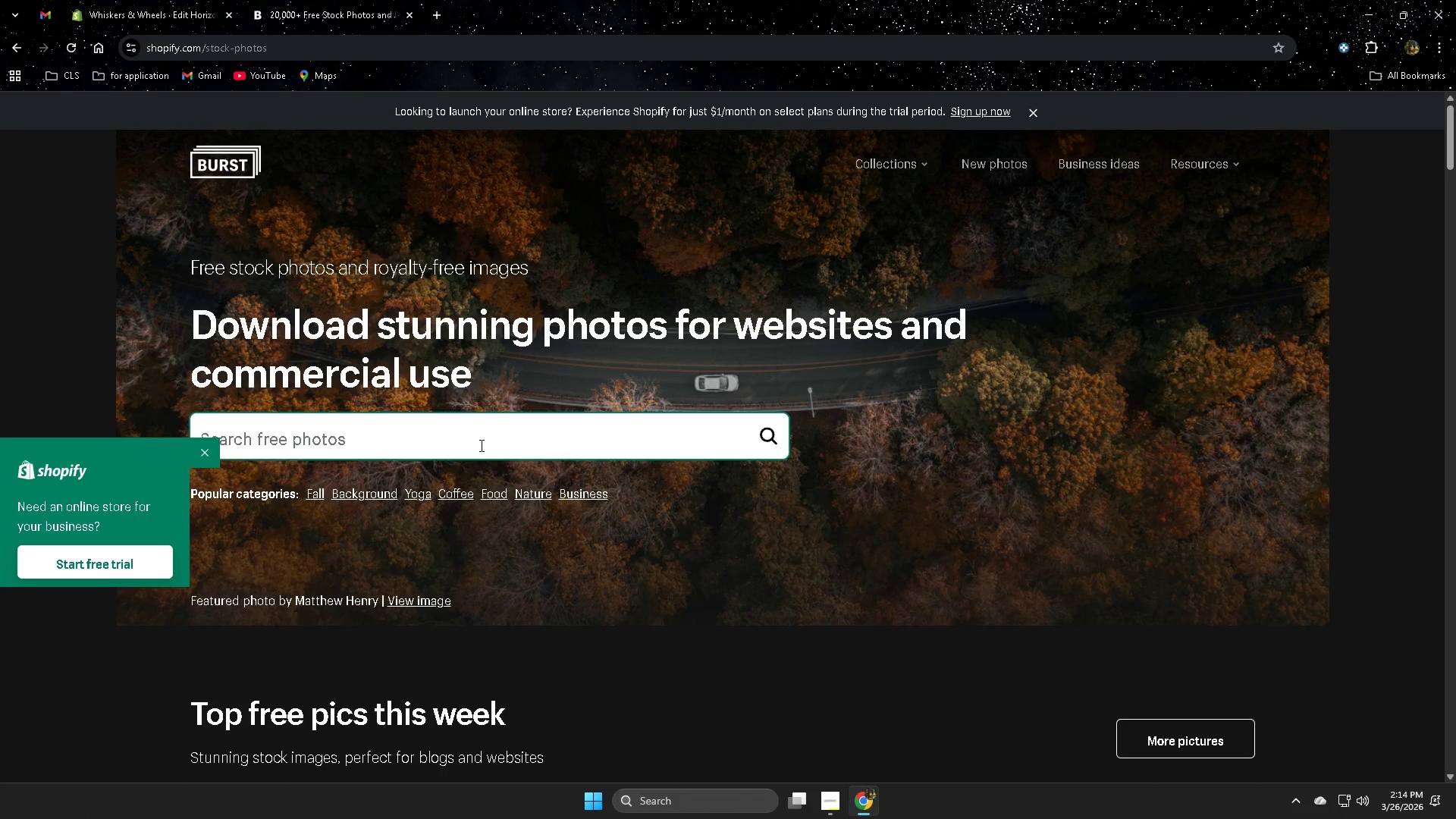 
type(gaming)
 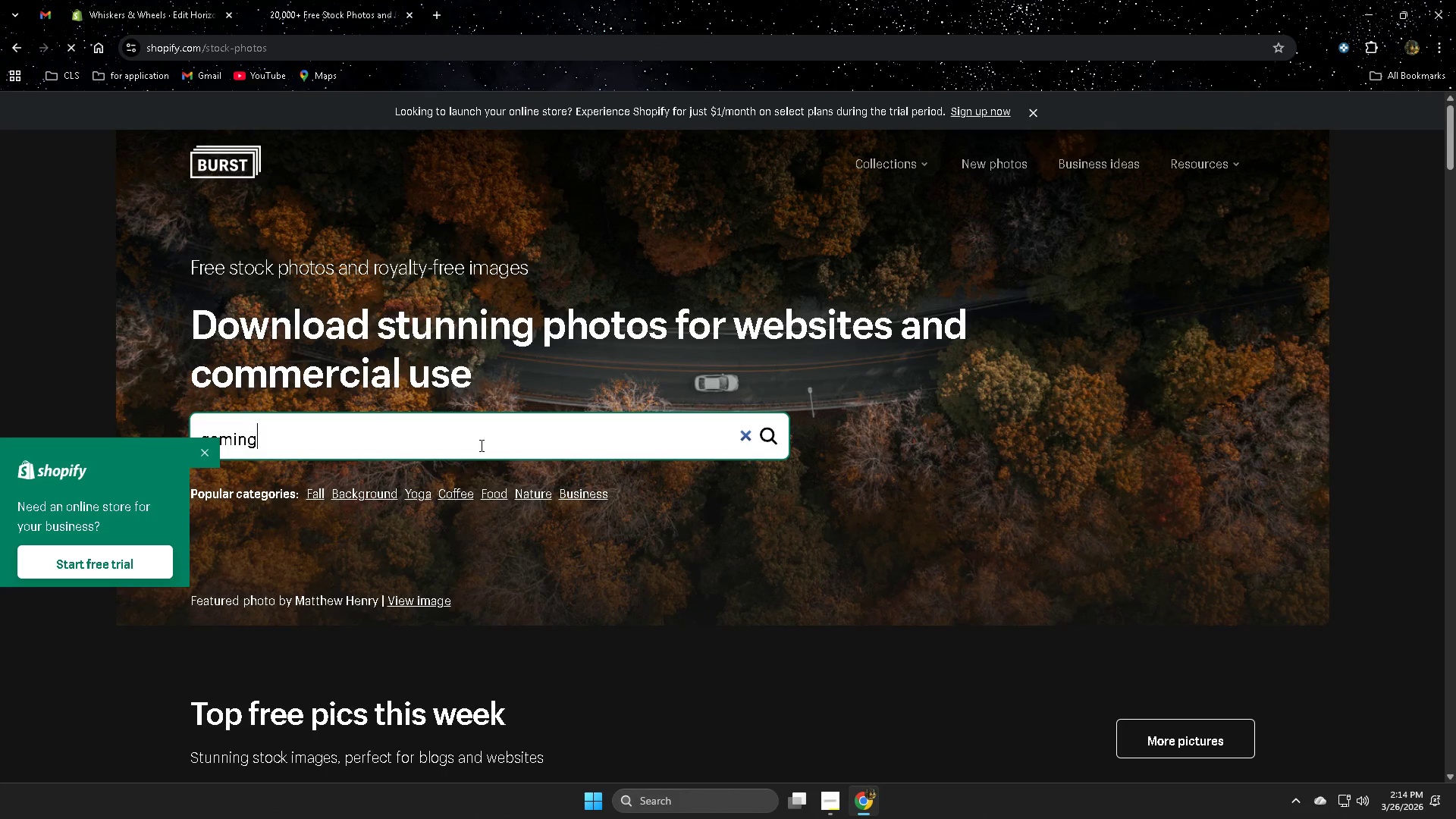 
key(Enter)
 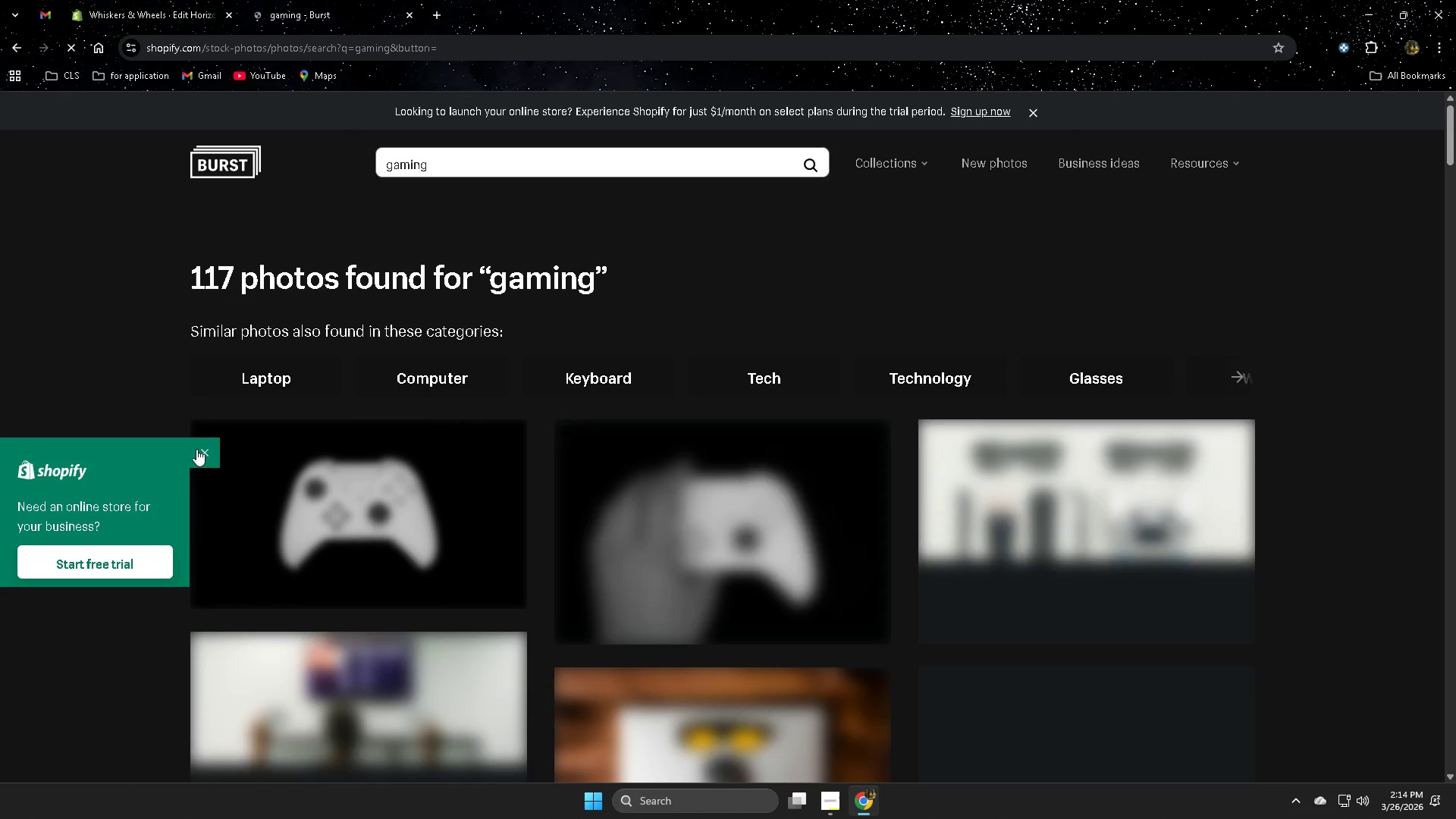 
left_click([206, 452])
 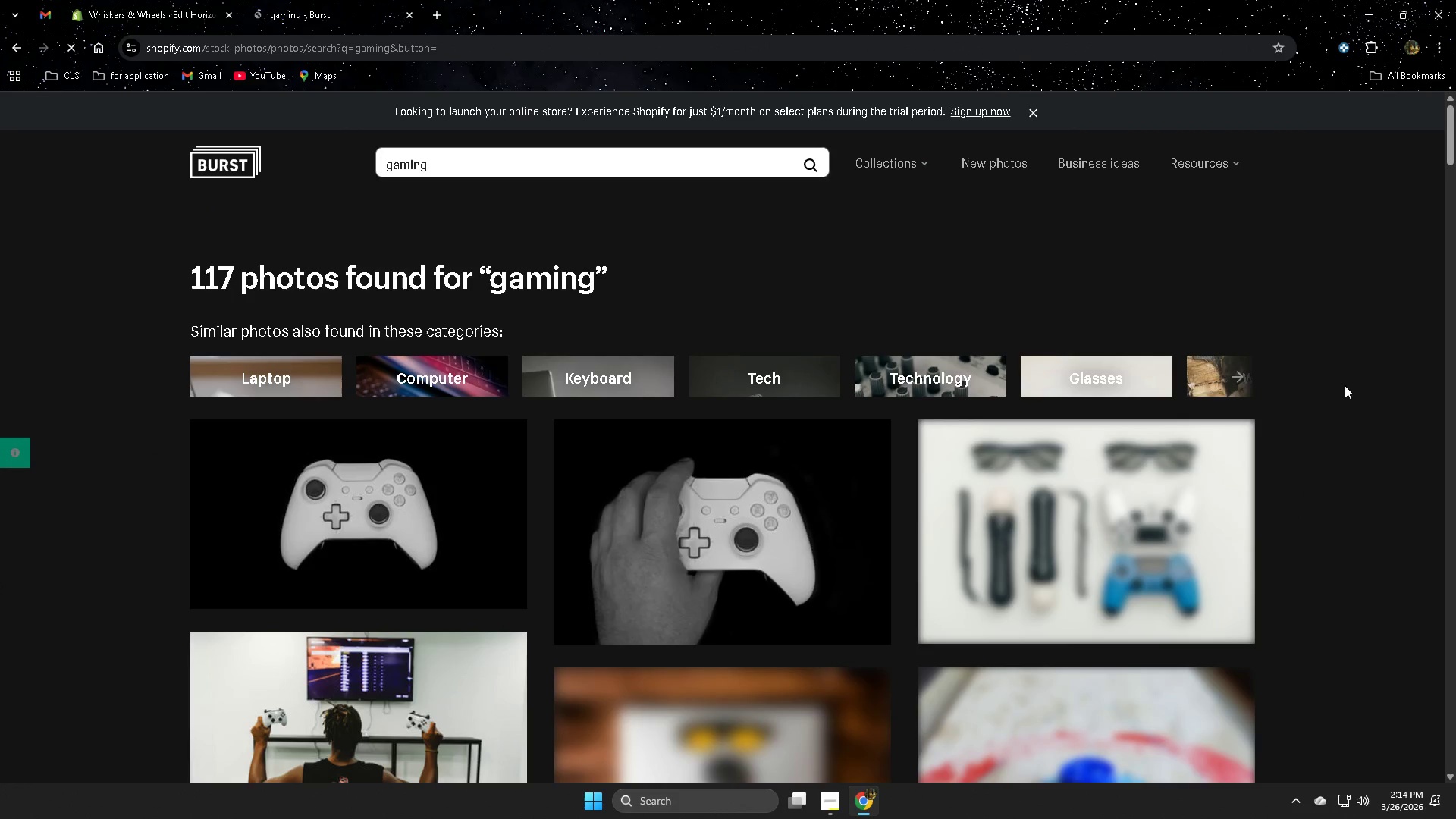 
scroll: coordinate [1362, 378], scroll_direction: down, amount: 5.0
 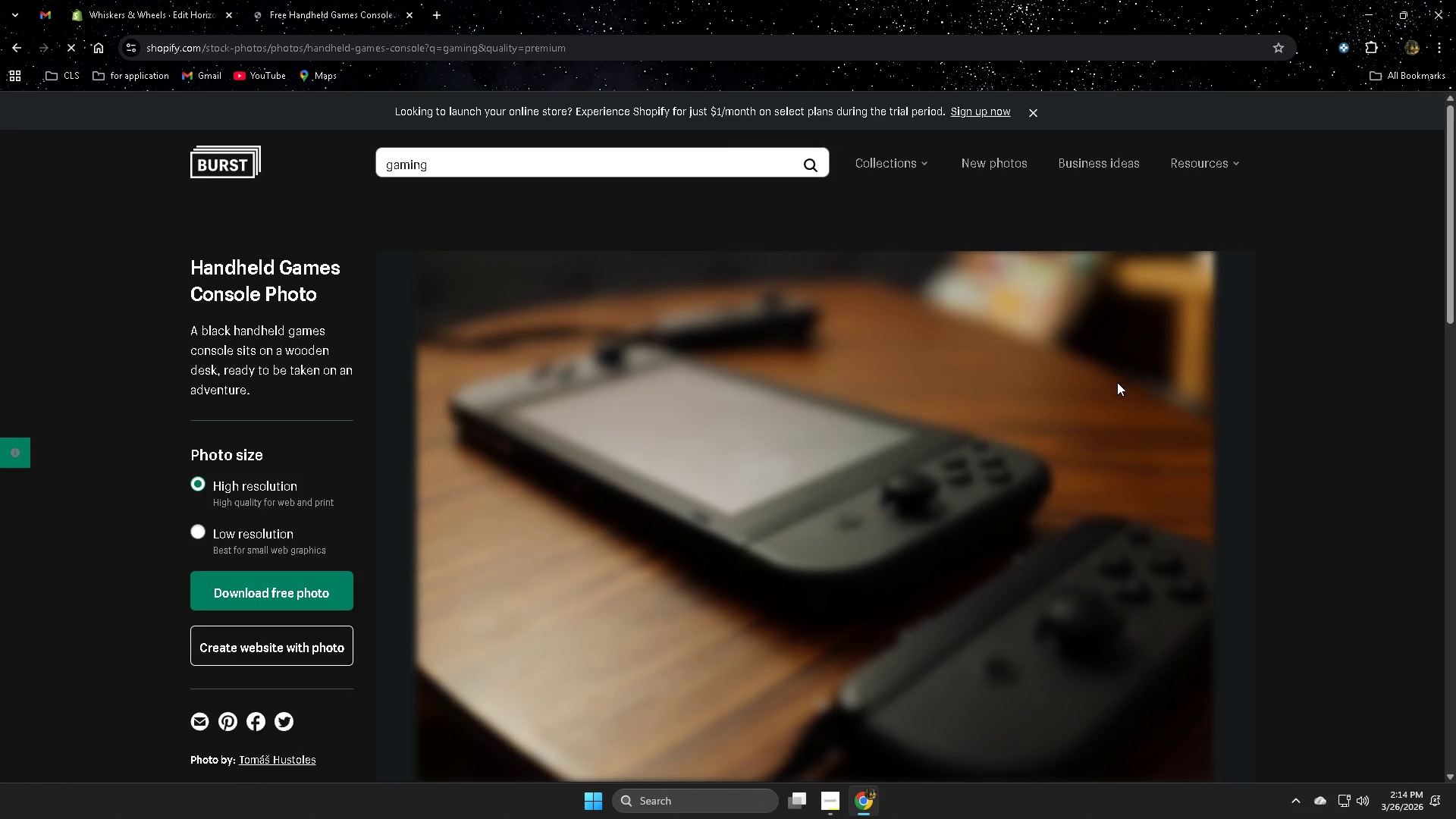 
wait(6.31)
 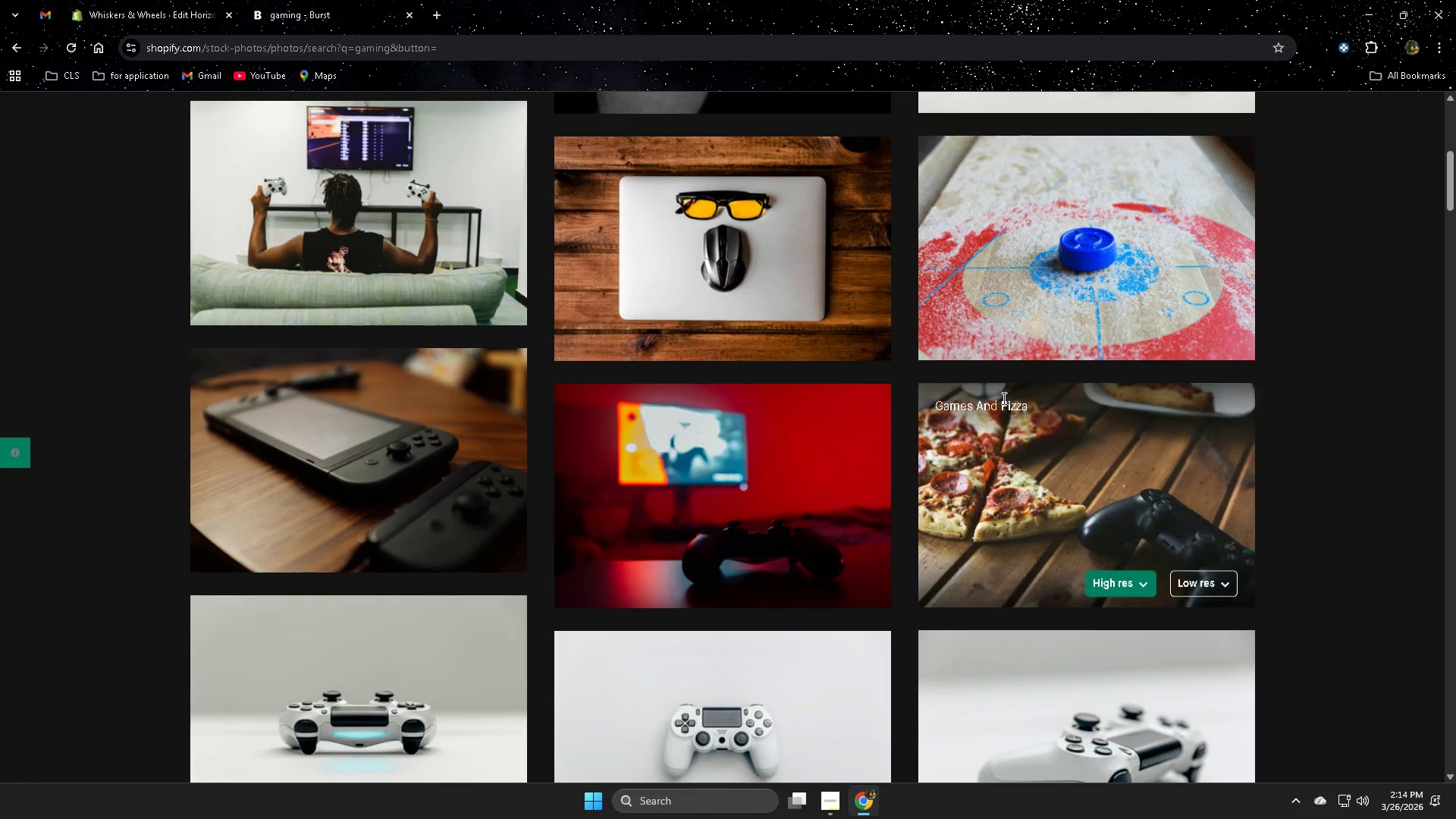 
left_click([287, 593])
 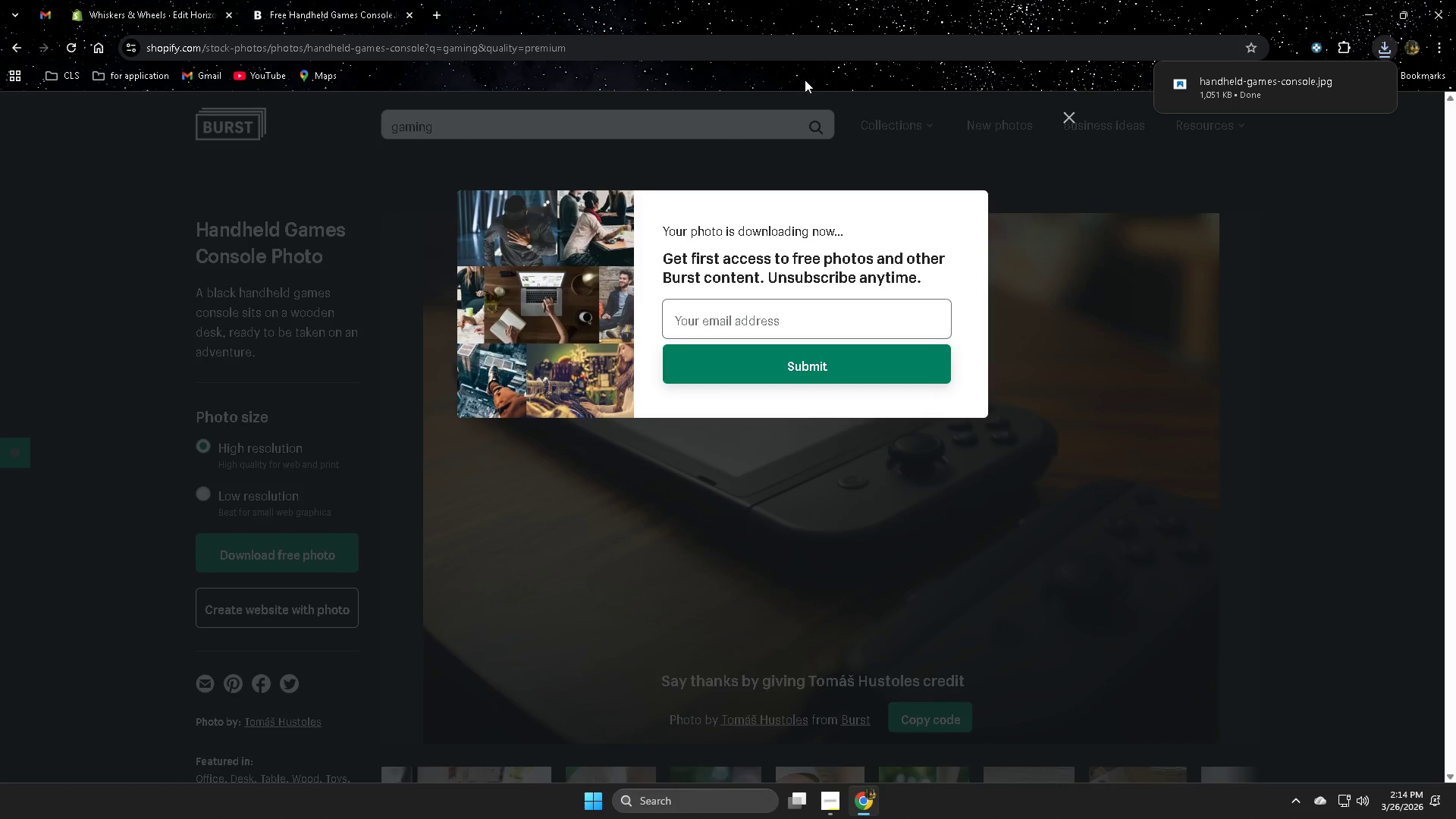 
wait(5.55)
 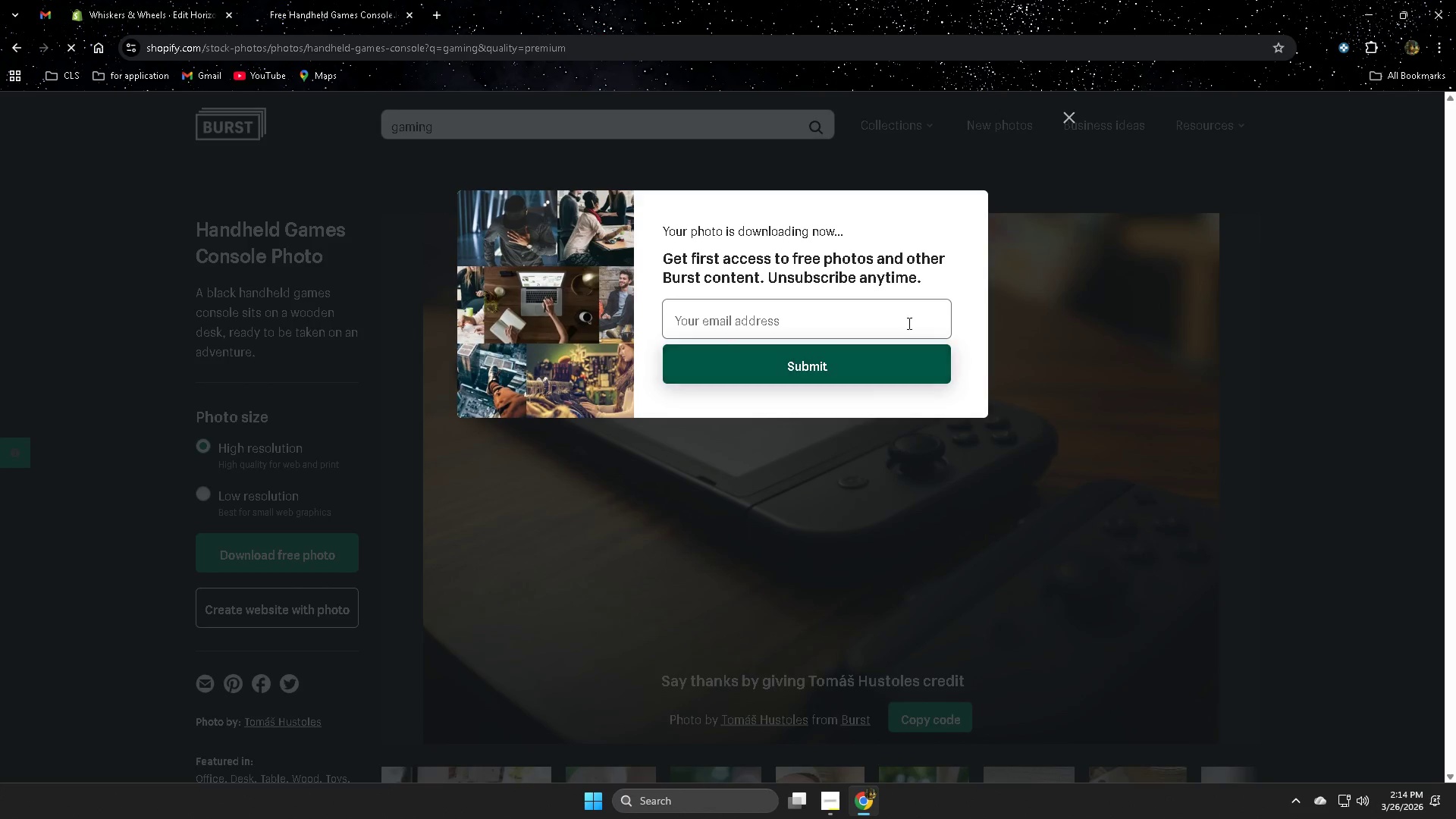 
left_click([176, 0])
 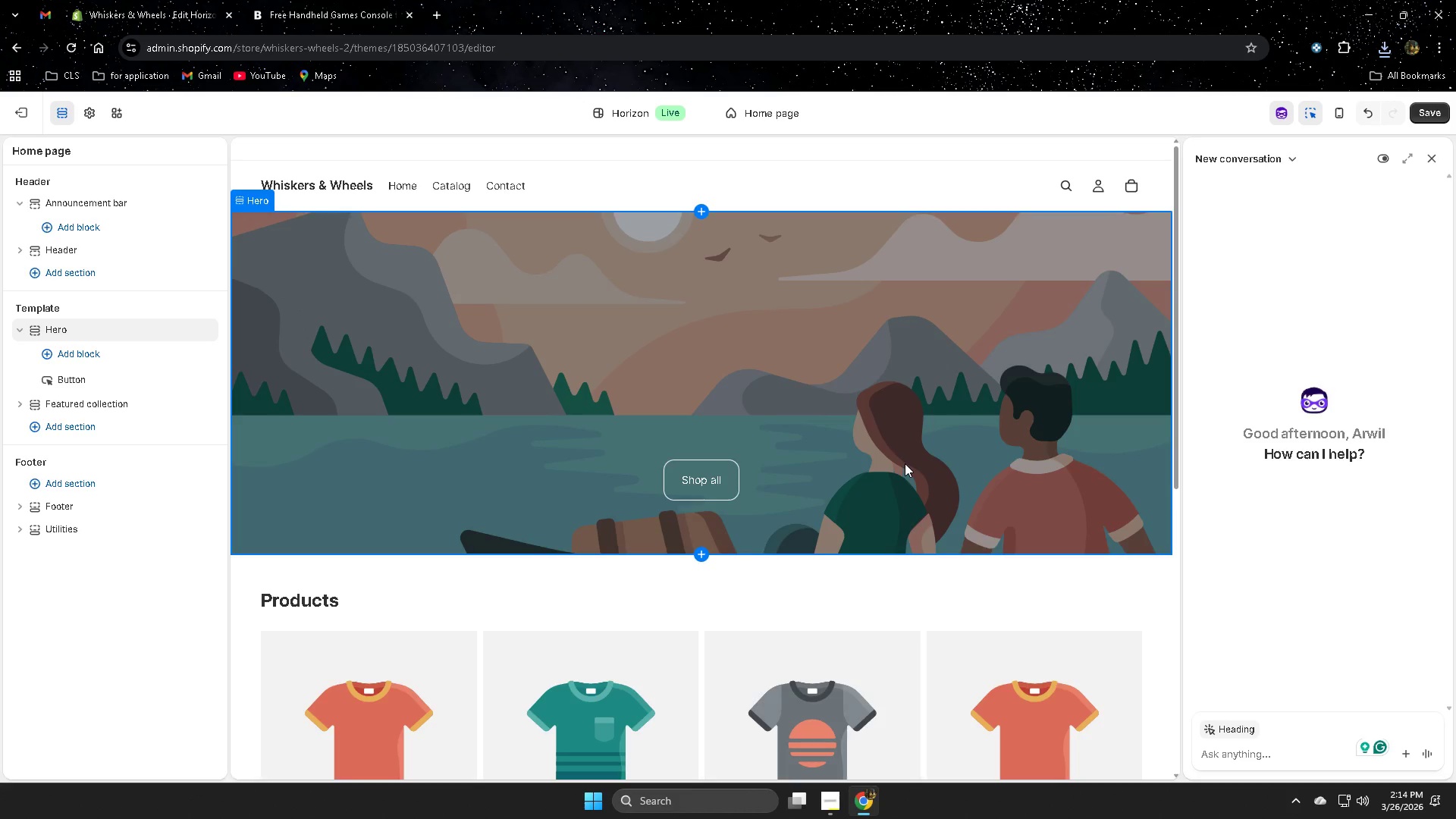 
left_click([792, 378])
 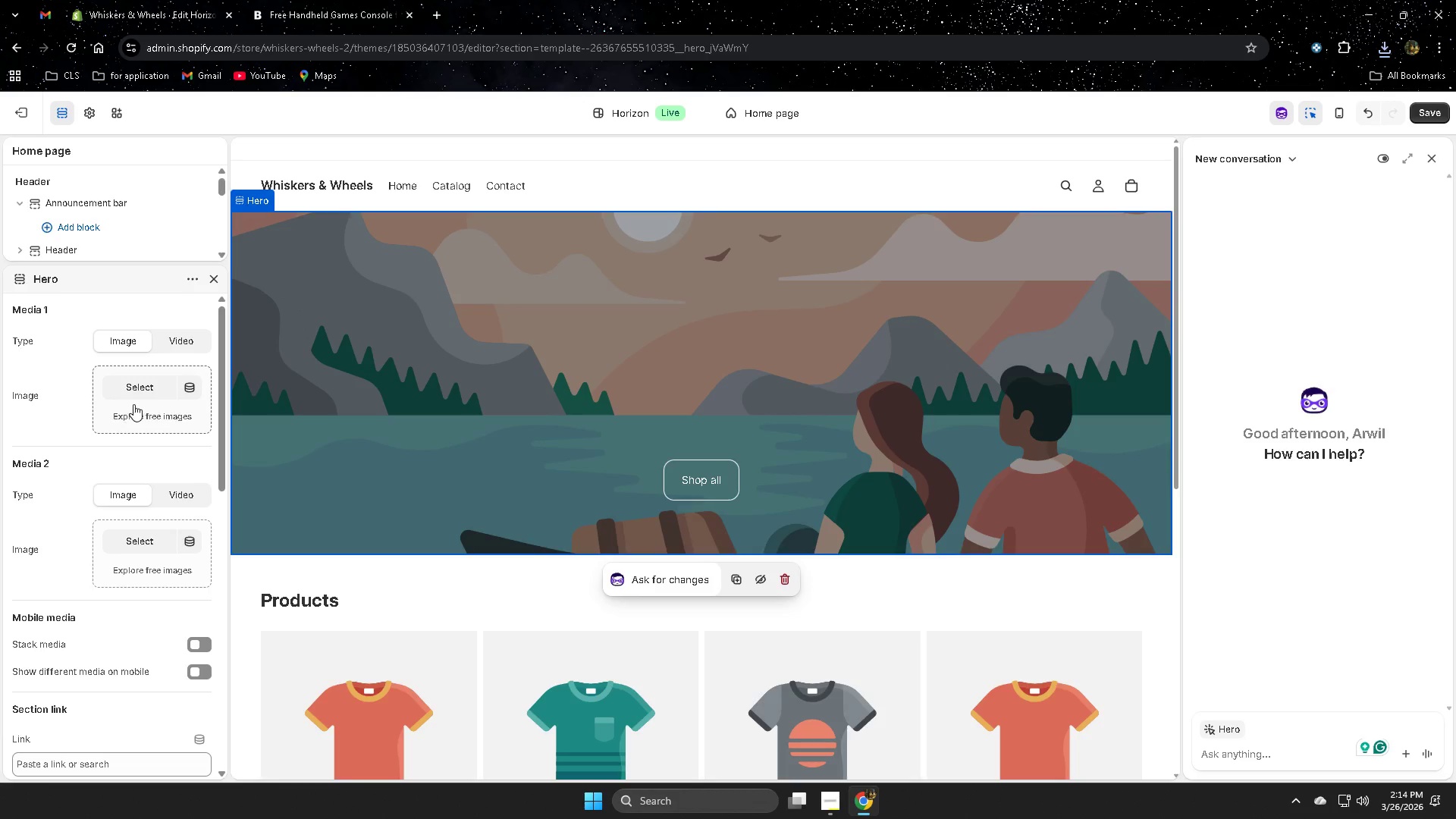 
left_click([140, 388])
 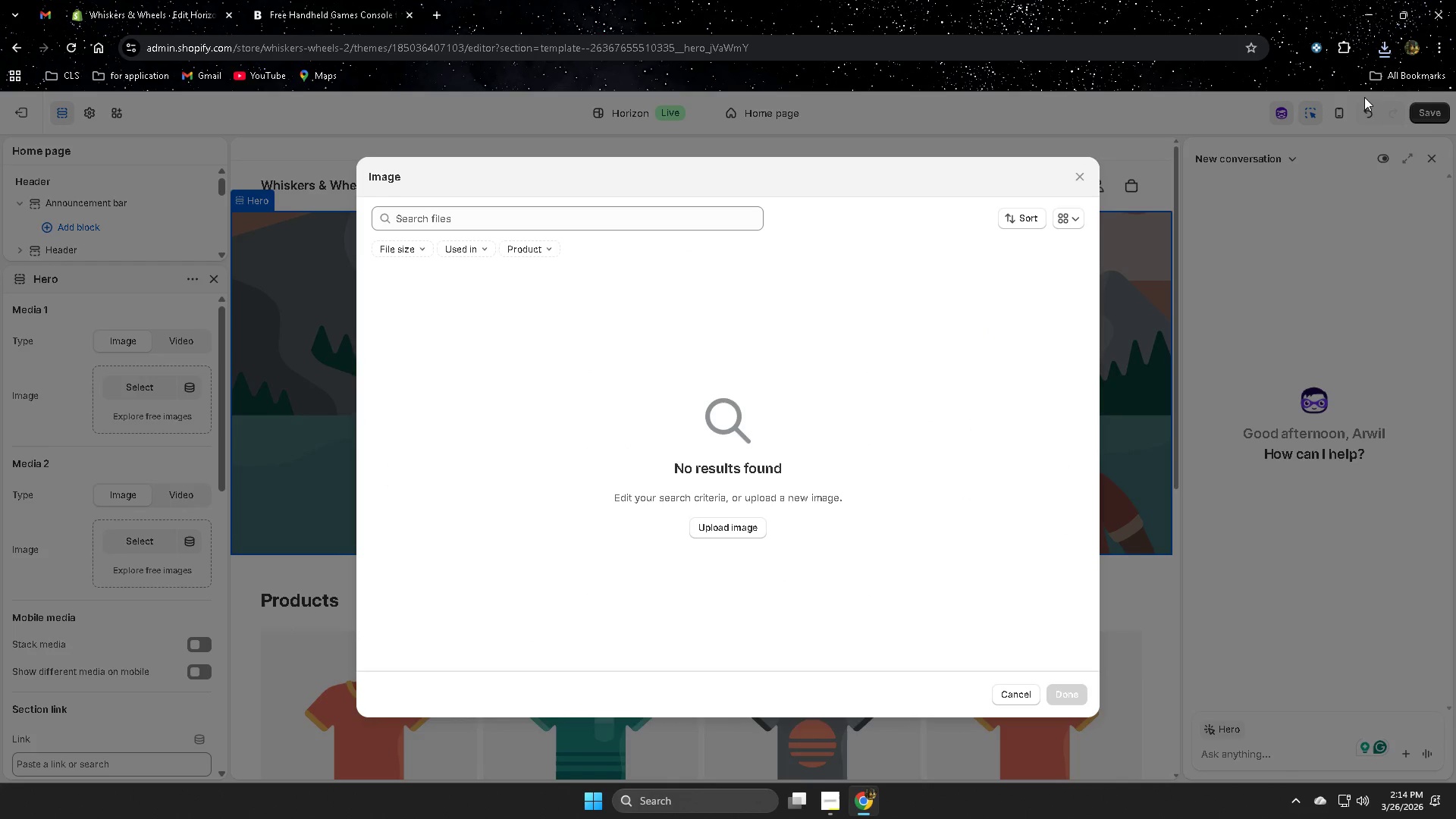 
left_click([1384, 52])
 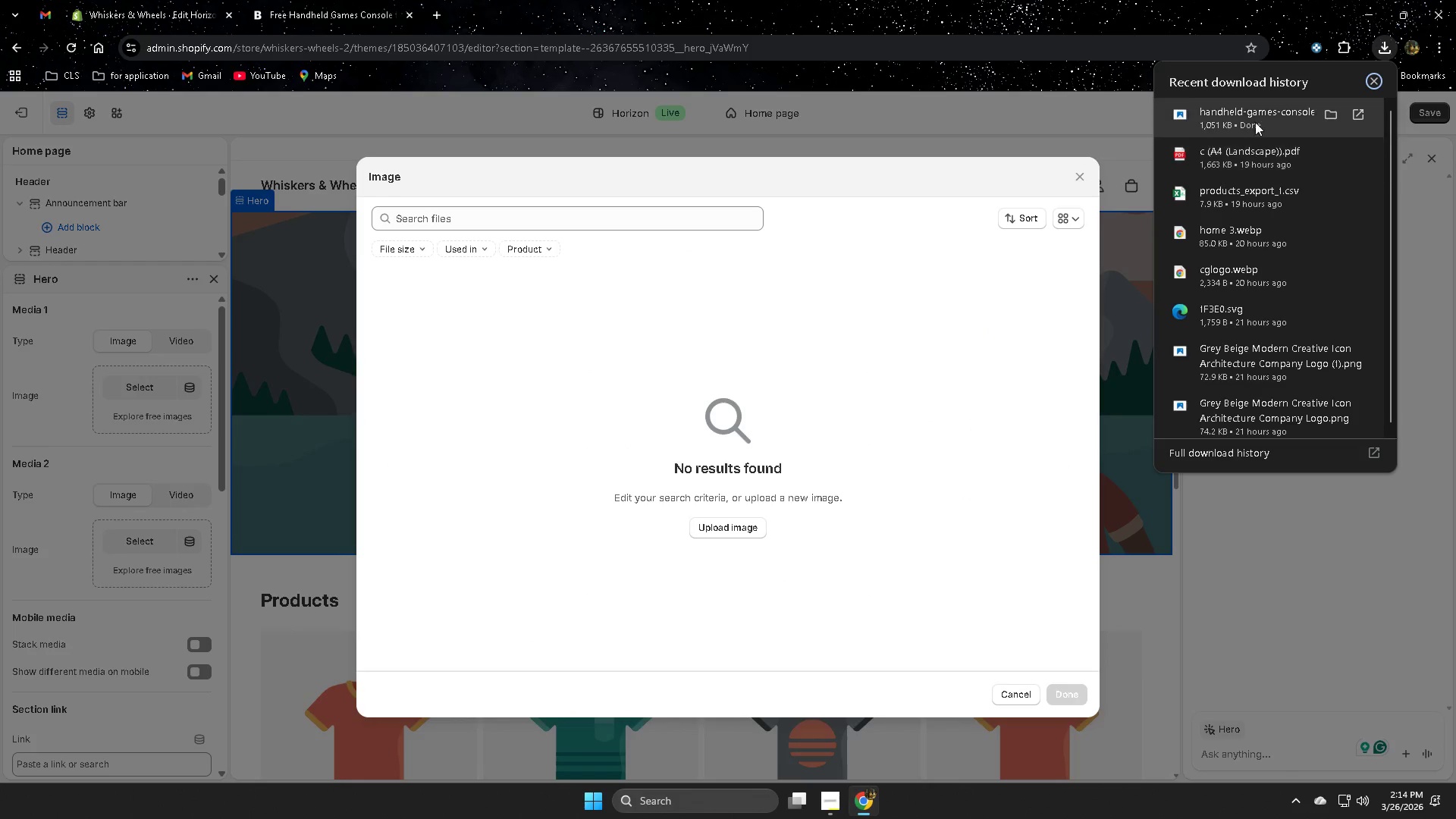 
left_click_drag(start_coordinate=[1254, 118], to_coordinate=[769, 402])
 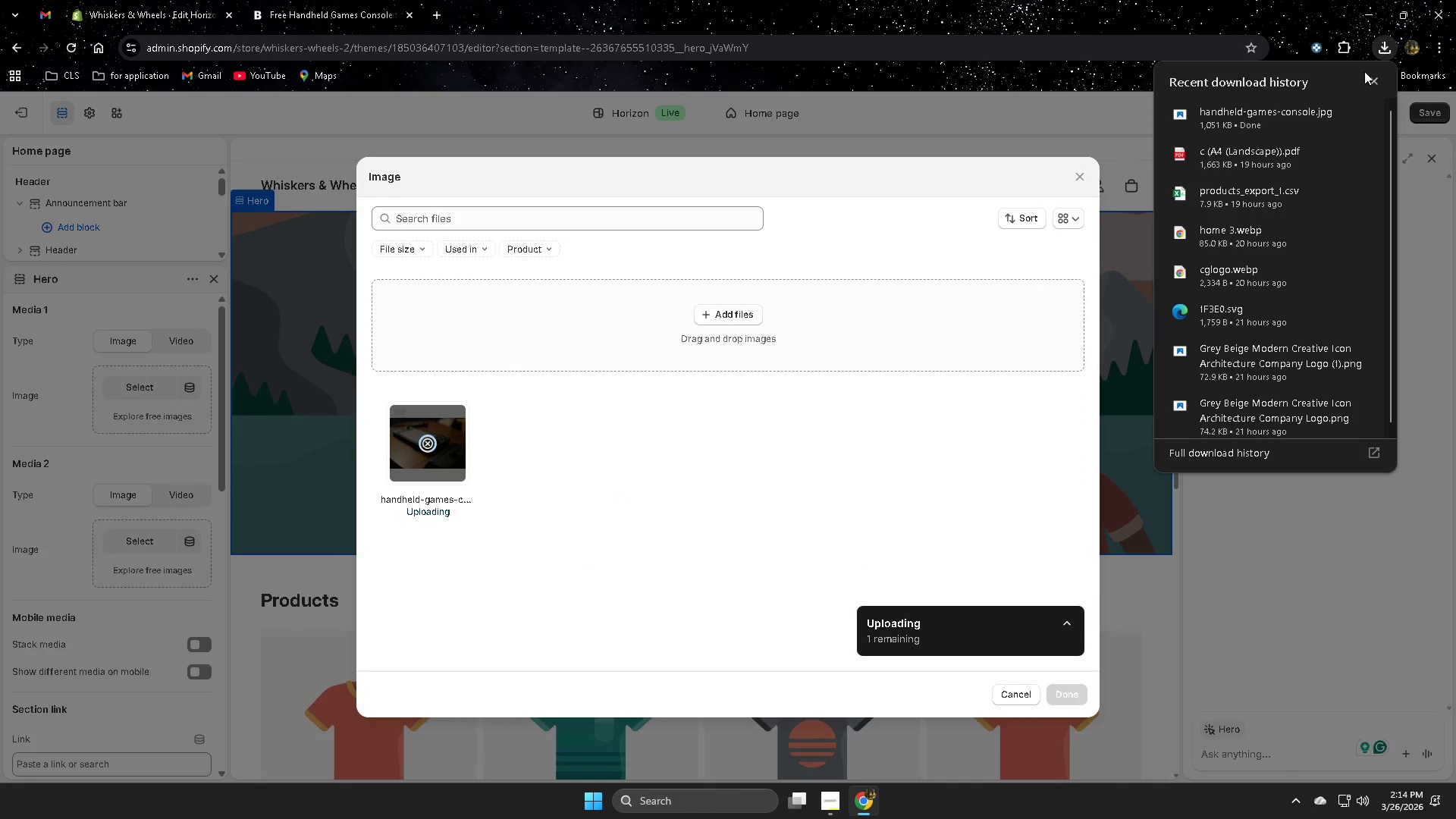 
left_click([1378, 80])
 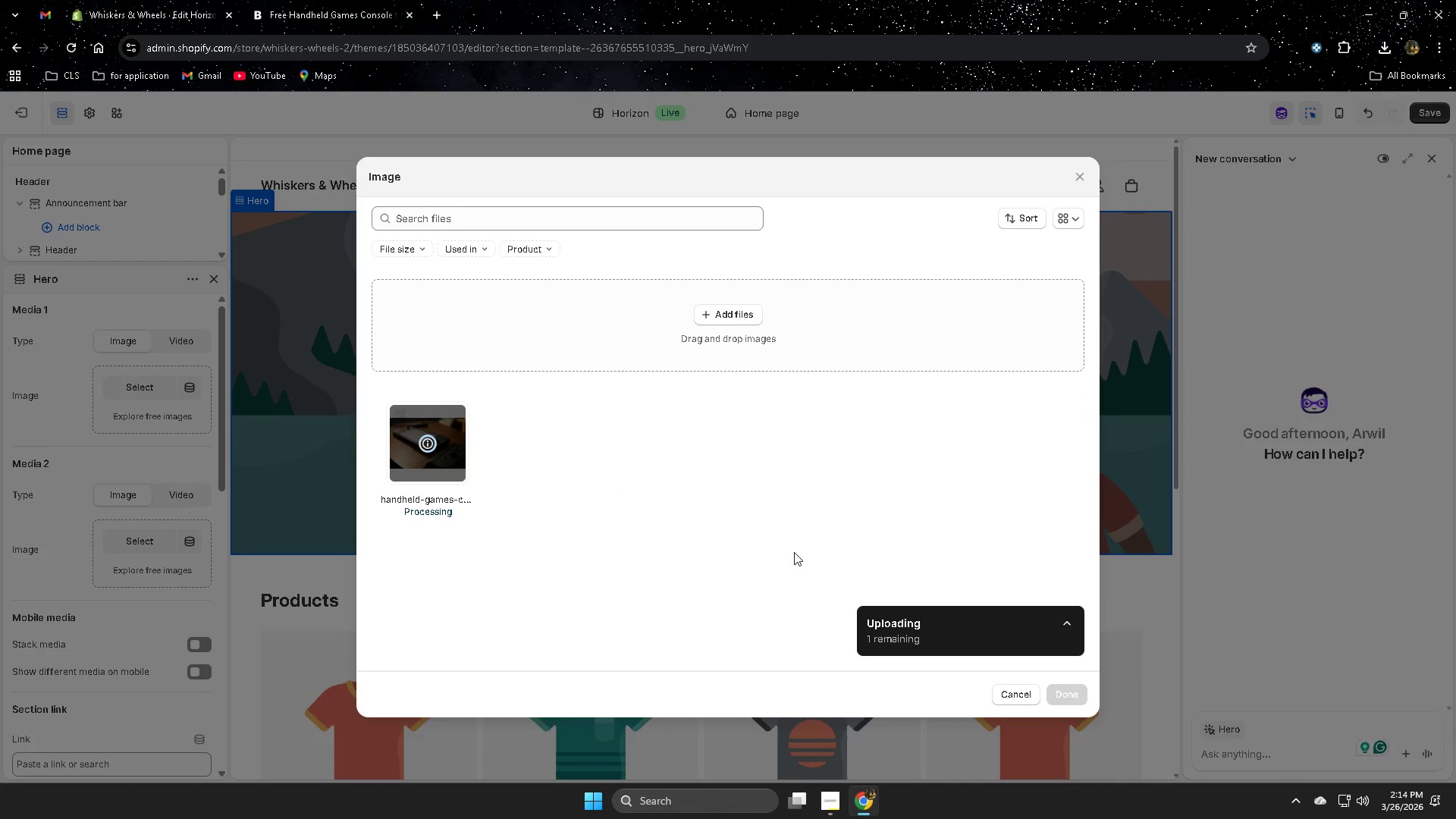 
wait(6.14)
 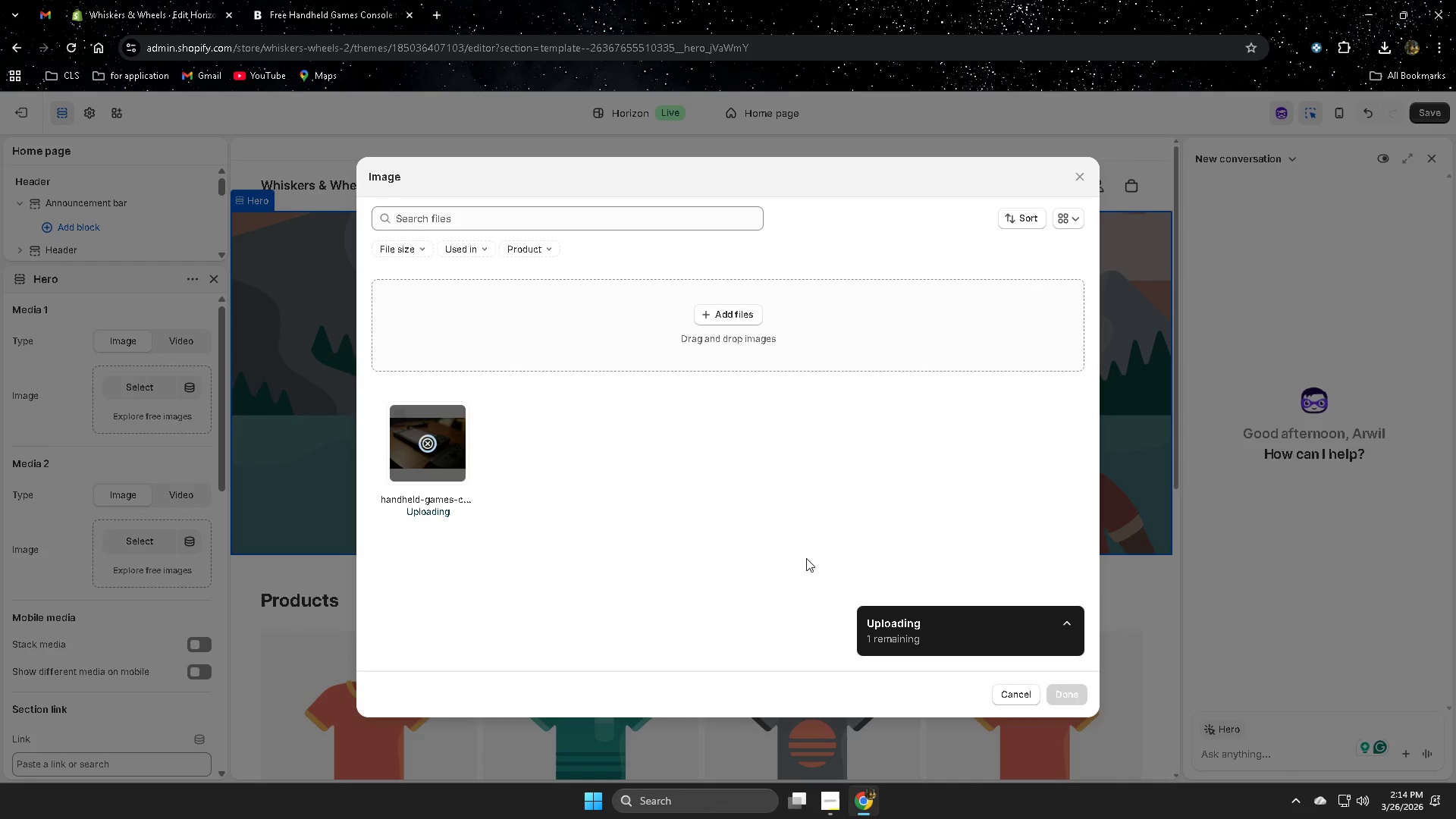 
left_click([1074, 692])
 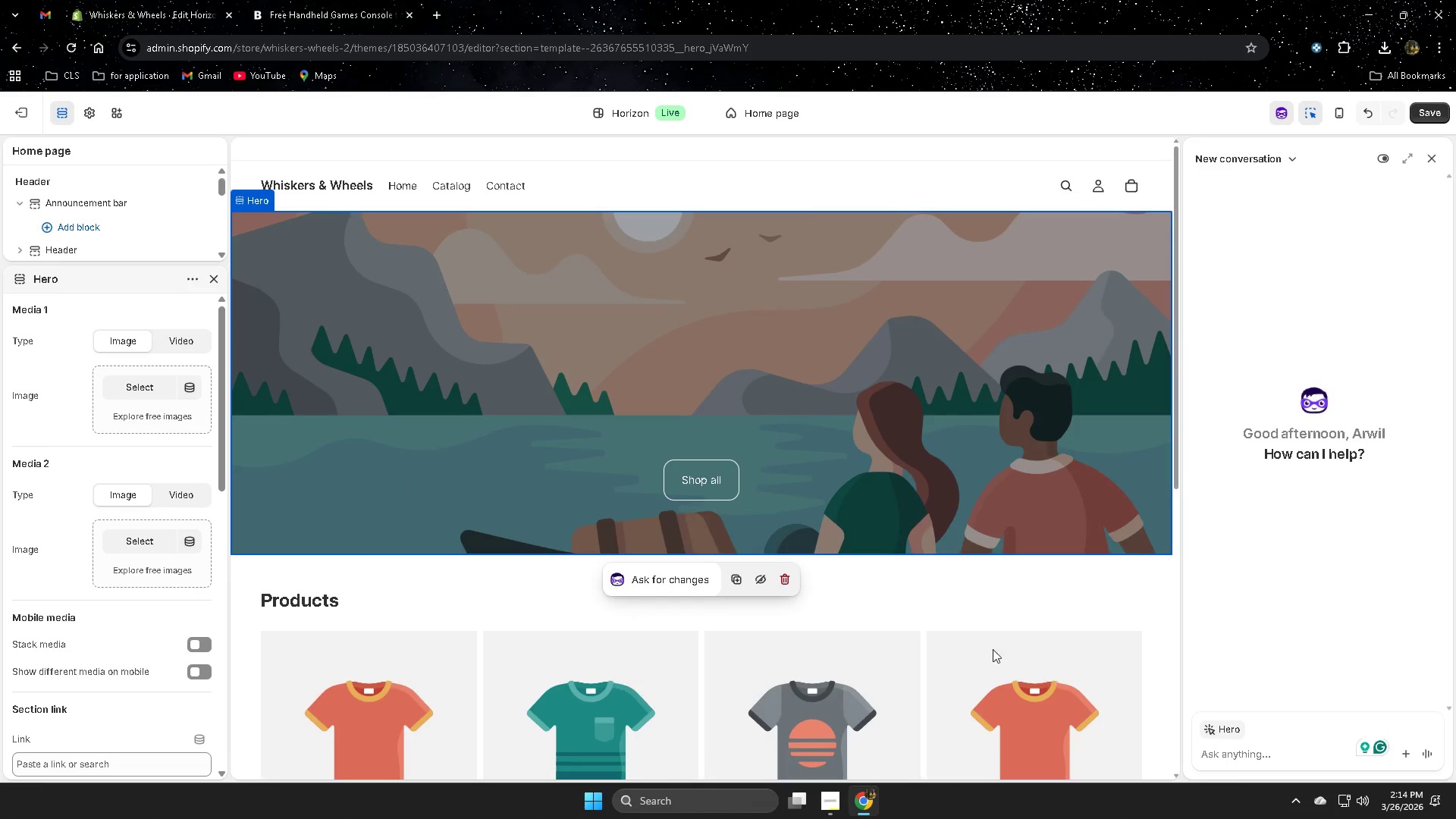 
mouse_move([959, 589])
 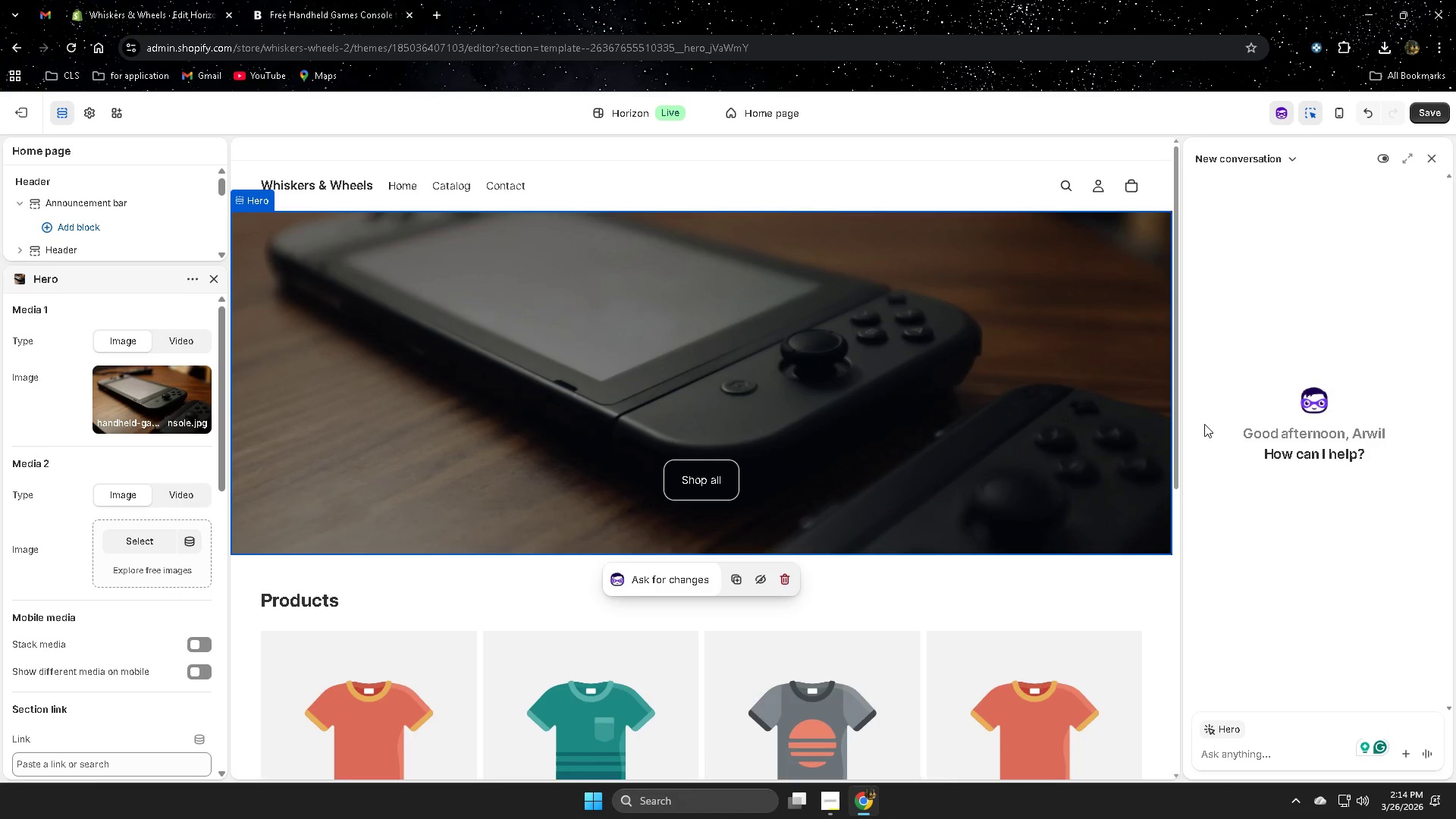 
scroll: coordinate [1064, 466], scroll_direction: up, amount: 1.0
 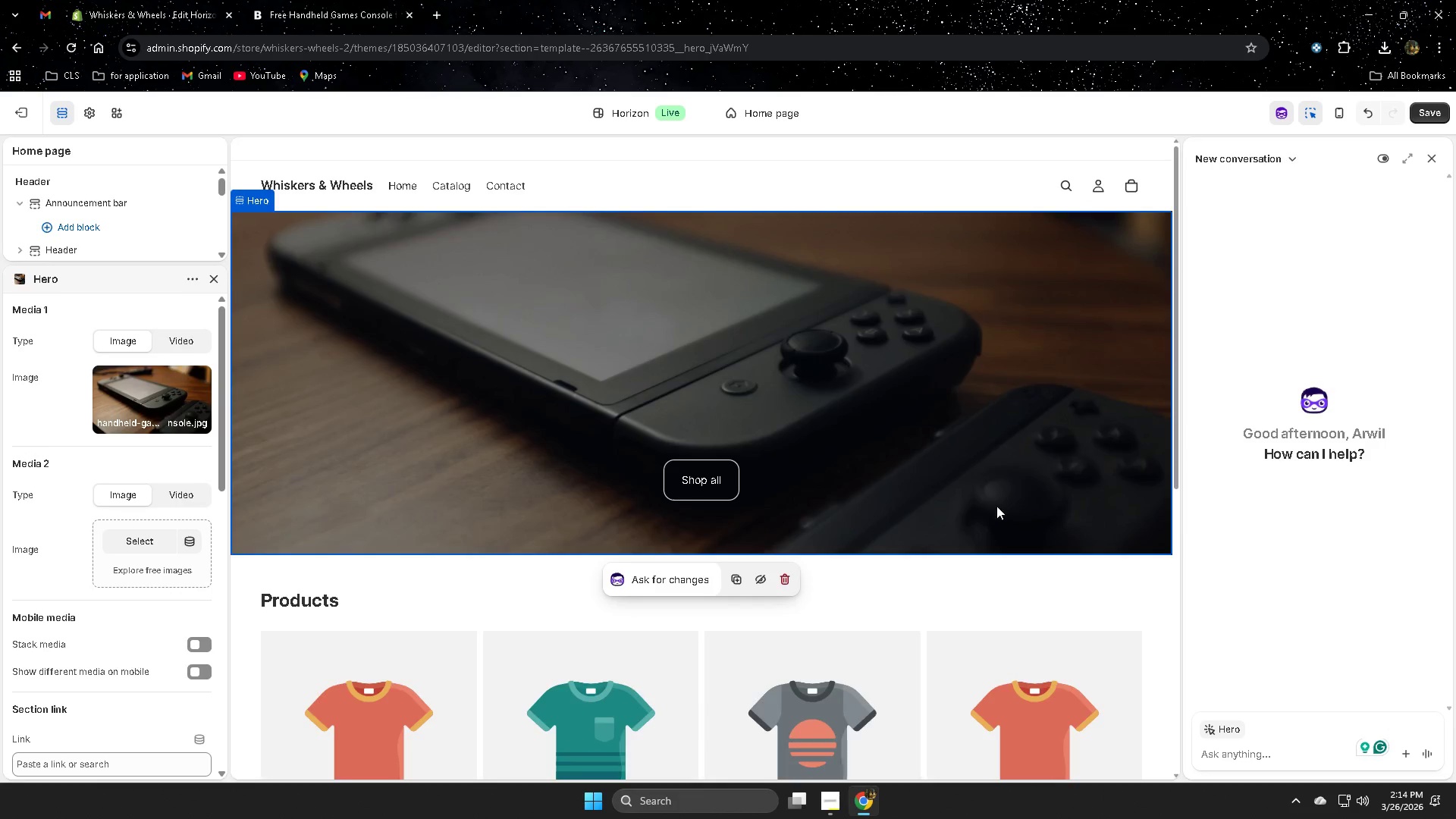 
scroll: coordinate [968, 529], scroll_direction: none, amount: 0.0
 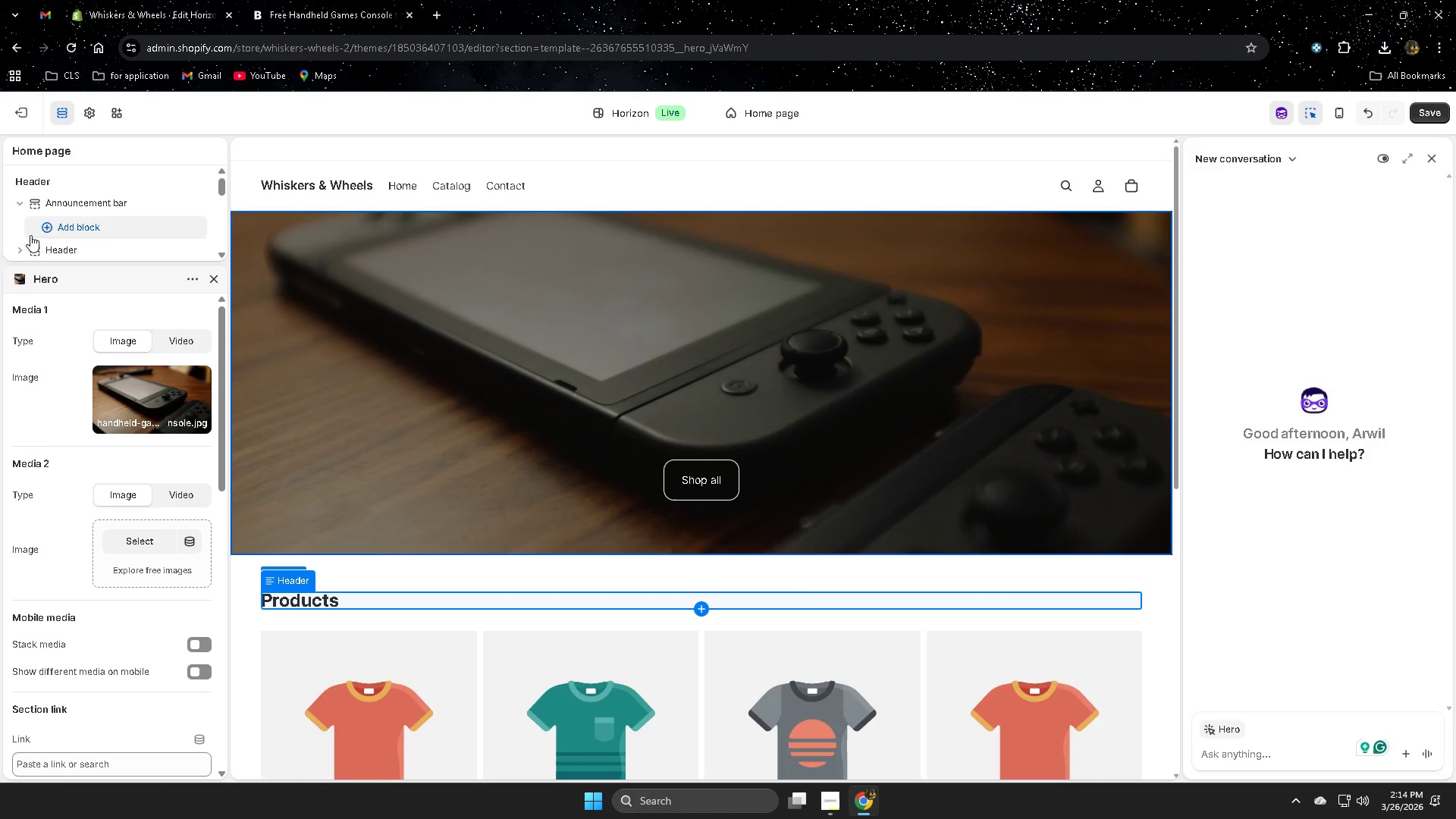 
left_click([74, 226])
 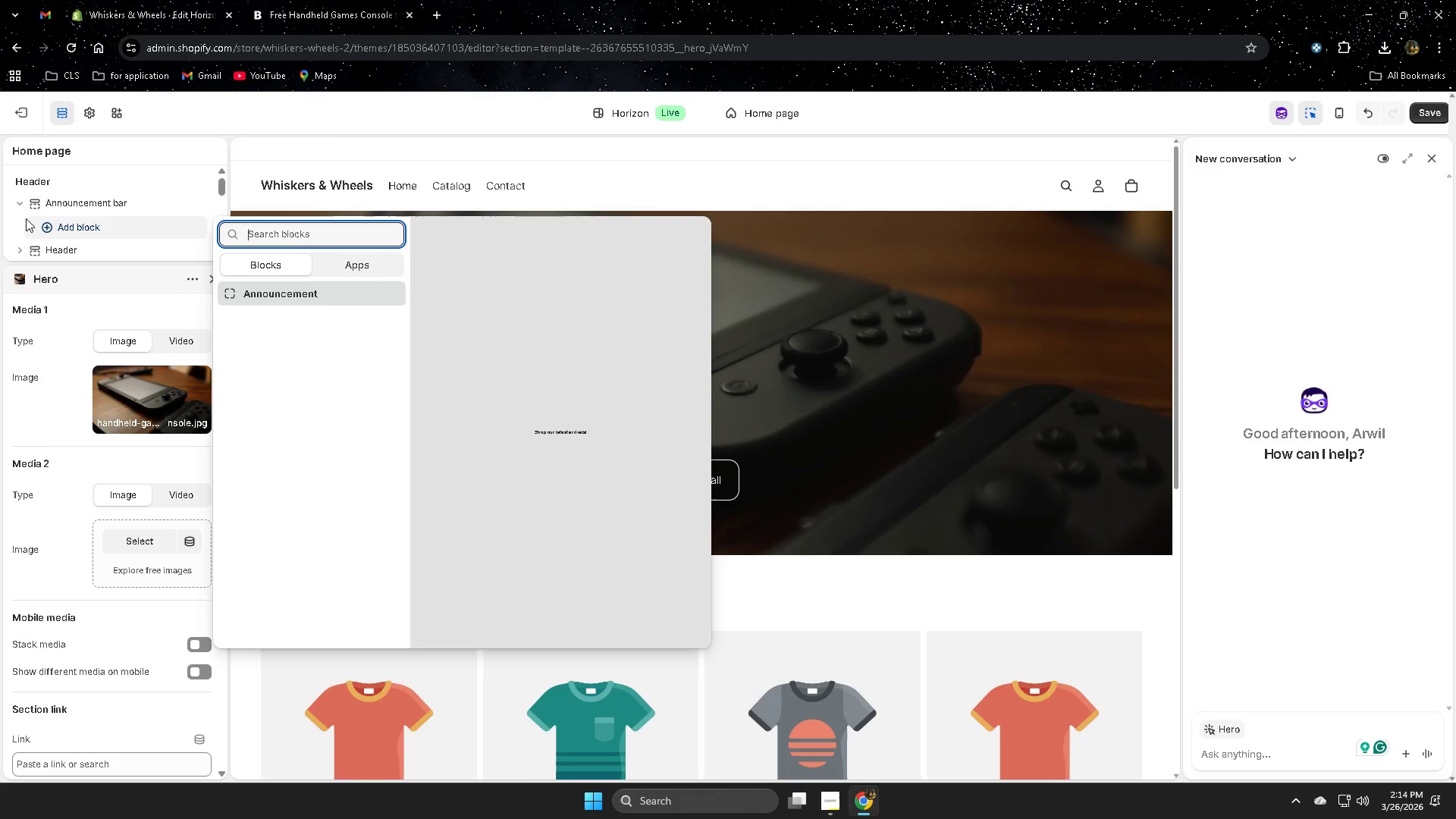 
left_click([22, 207])
 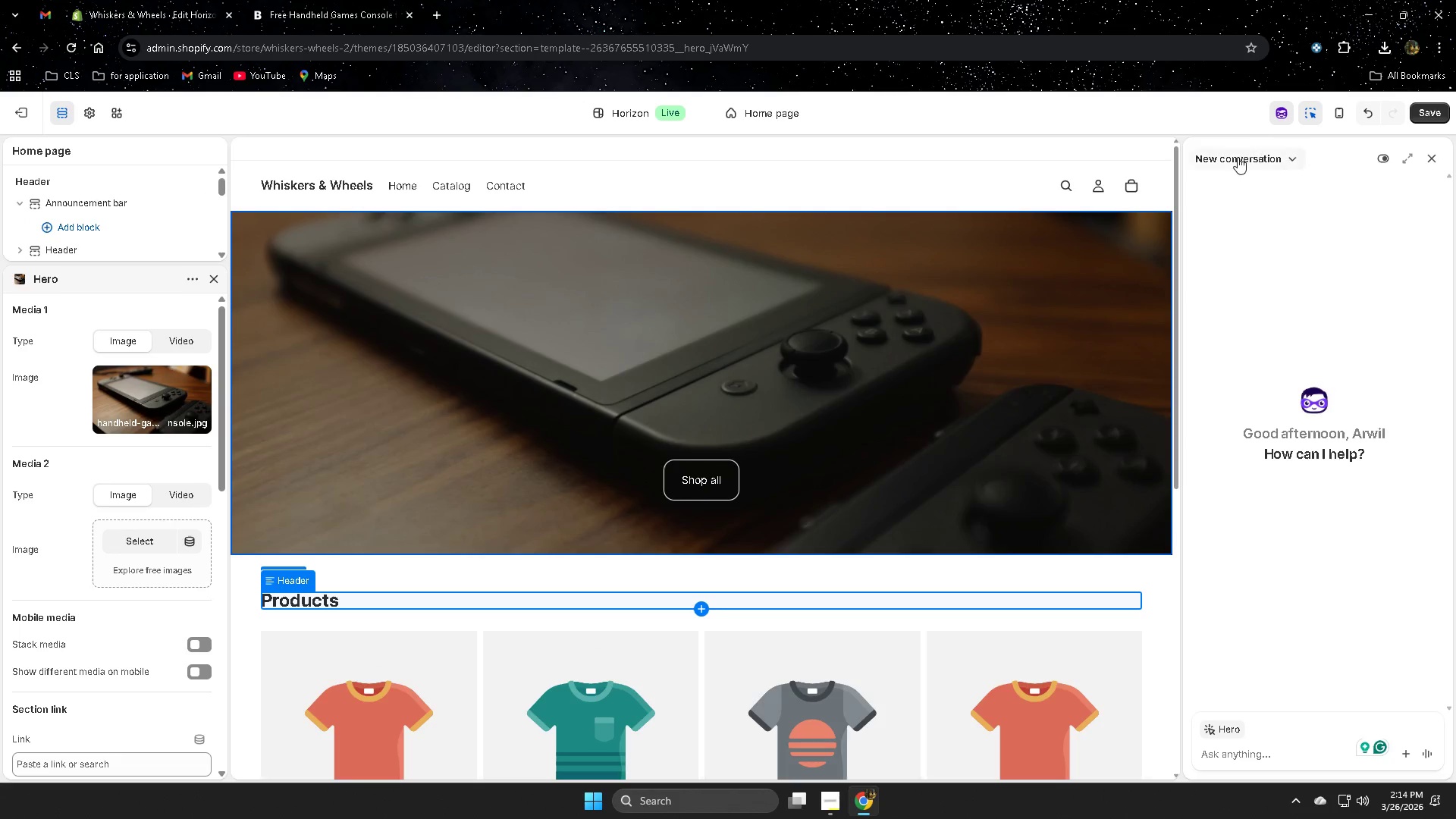 
left_click([1247, 761])